 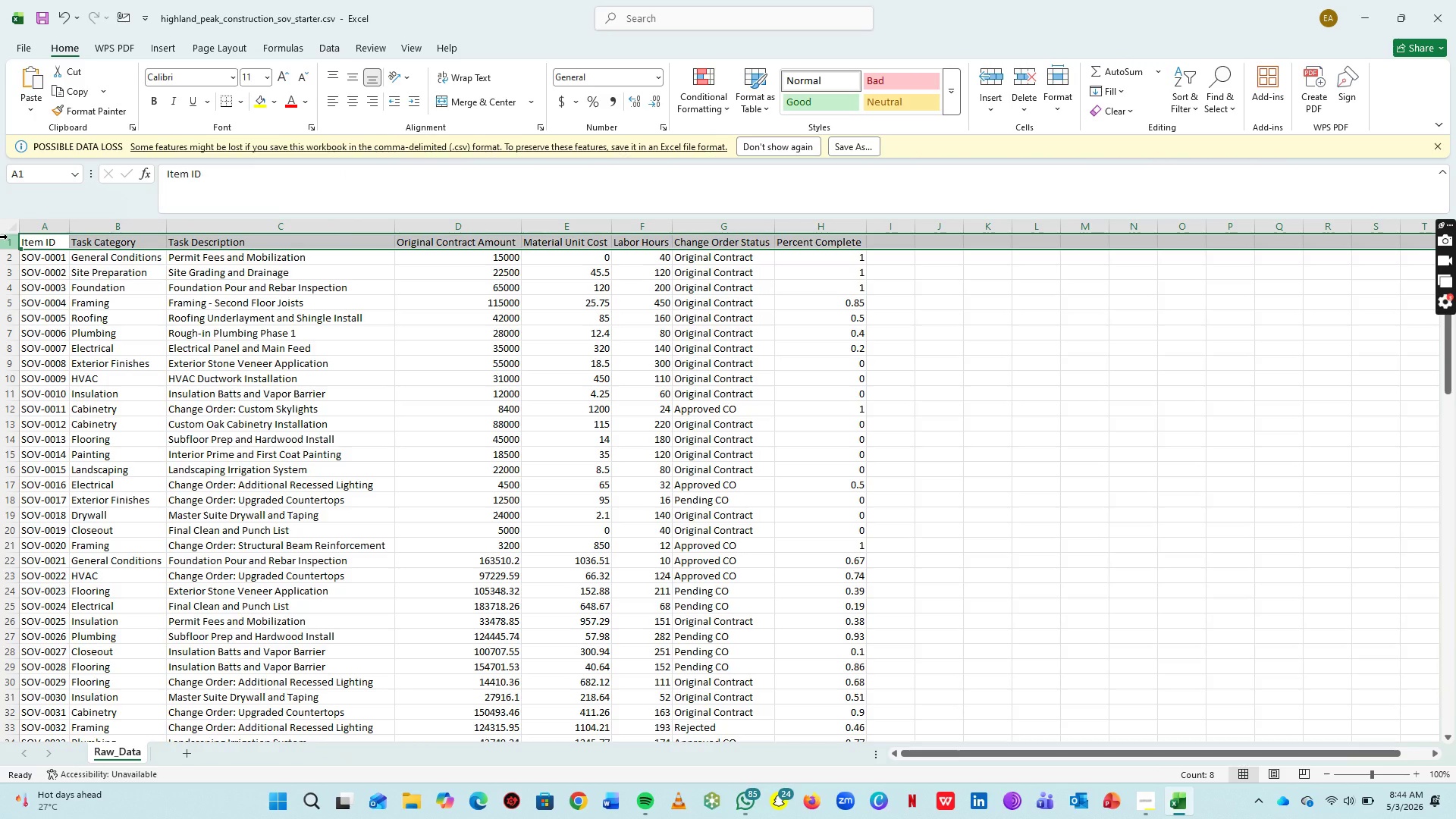 
left_click([155, 102])
 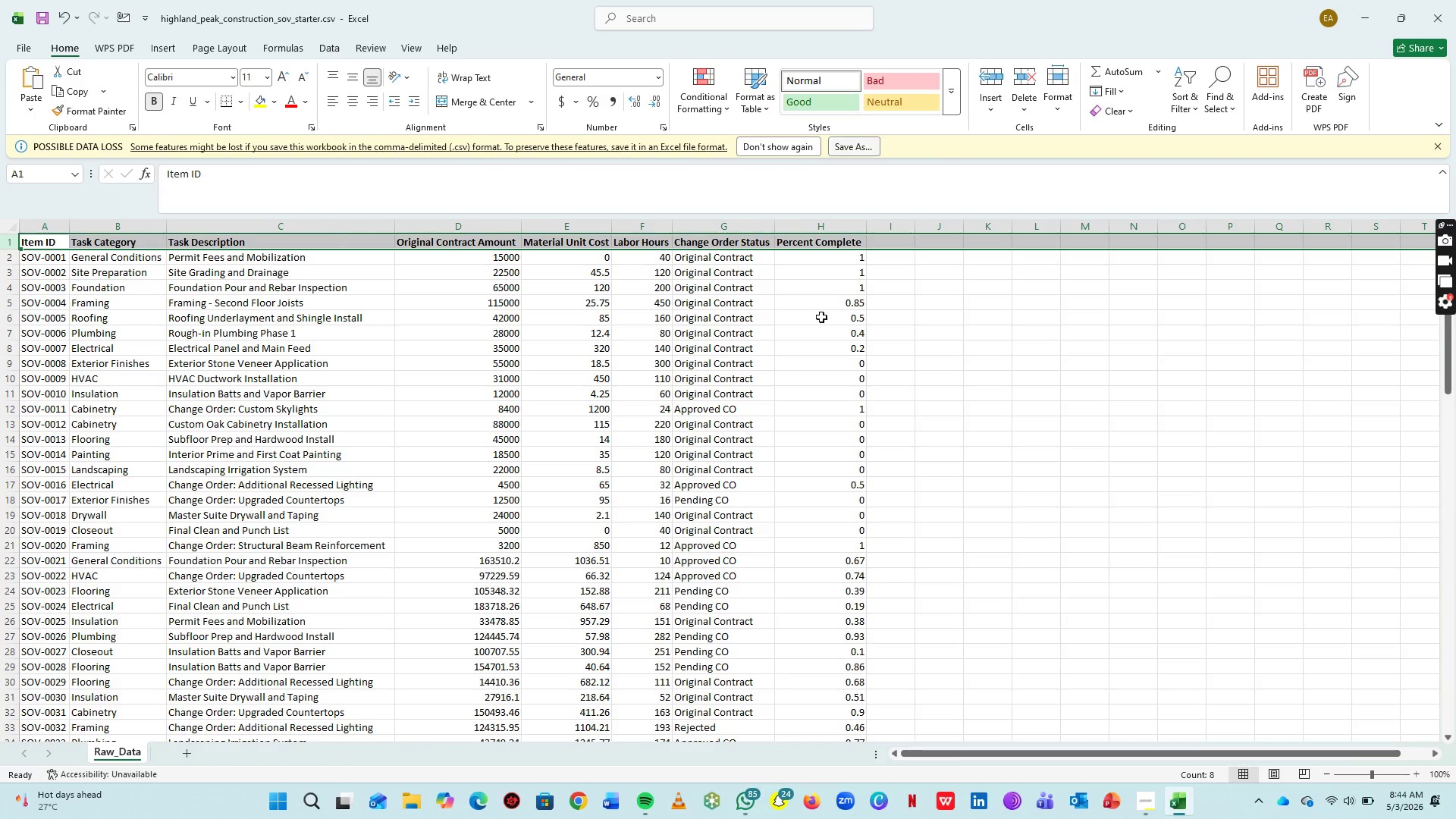 
left_click([930, 398])
 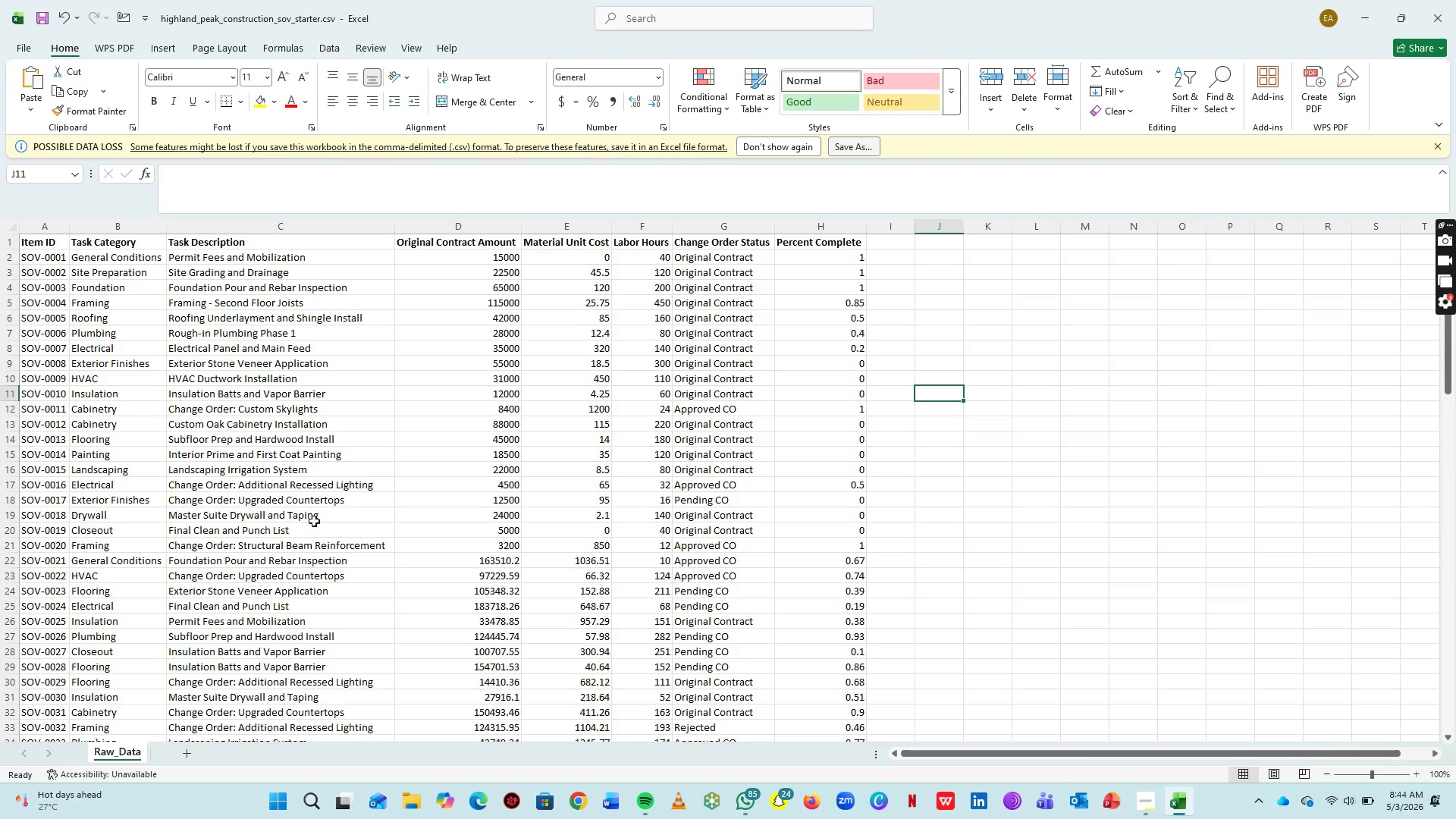 
left_click([190, 752])
 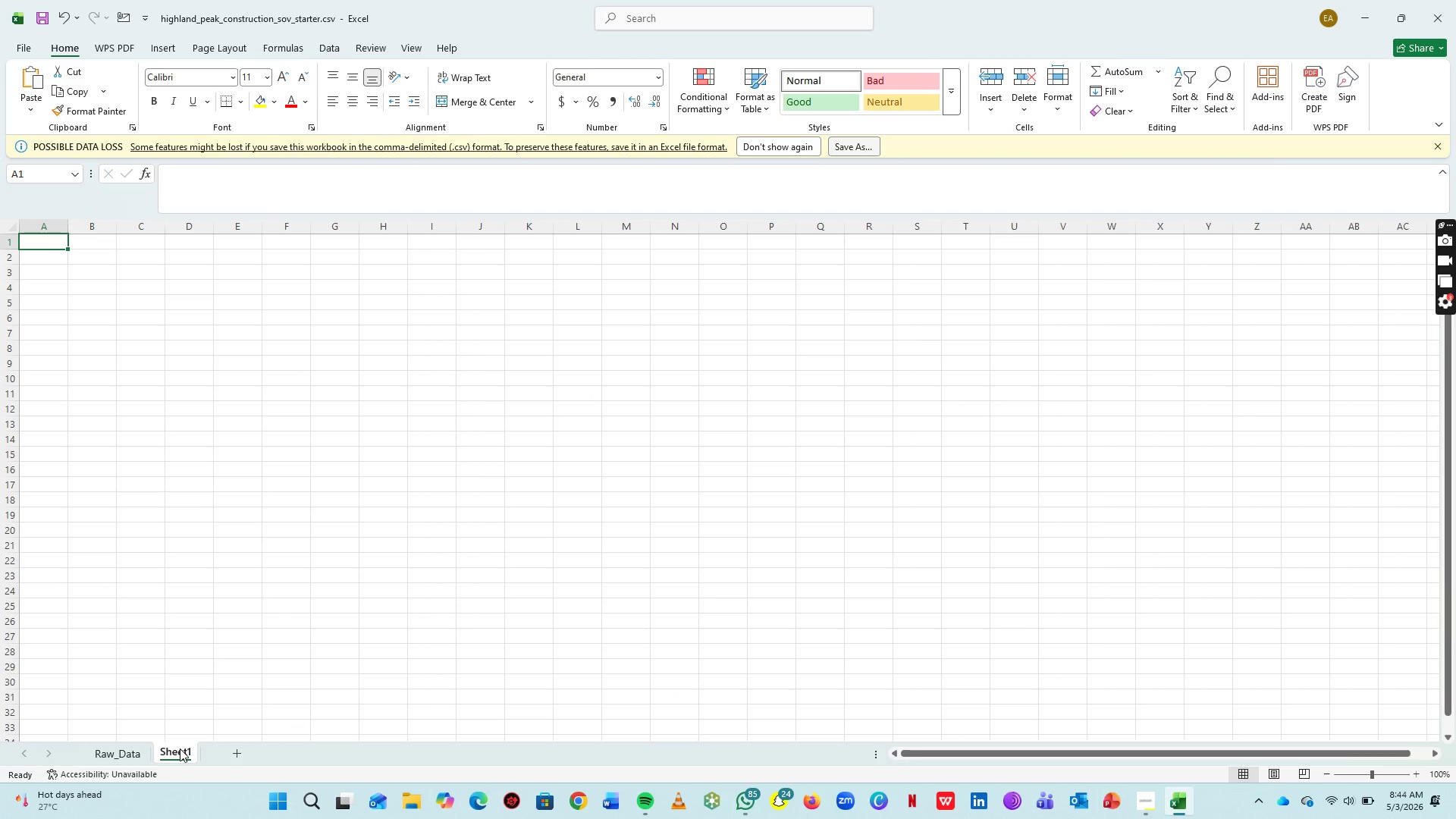 
double_click([180, 748])
 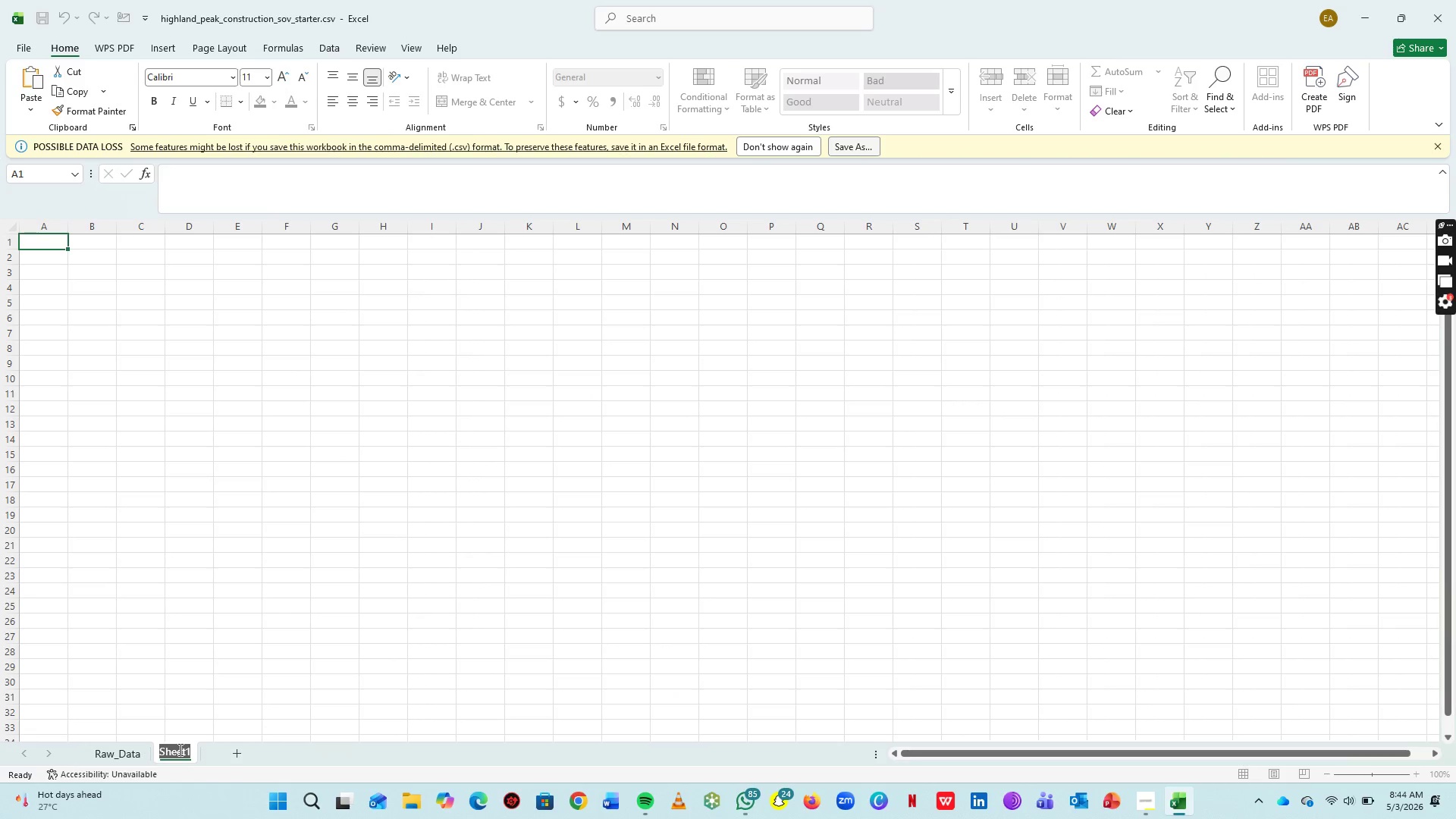 
type(SOV_Master)
 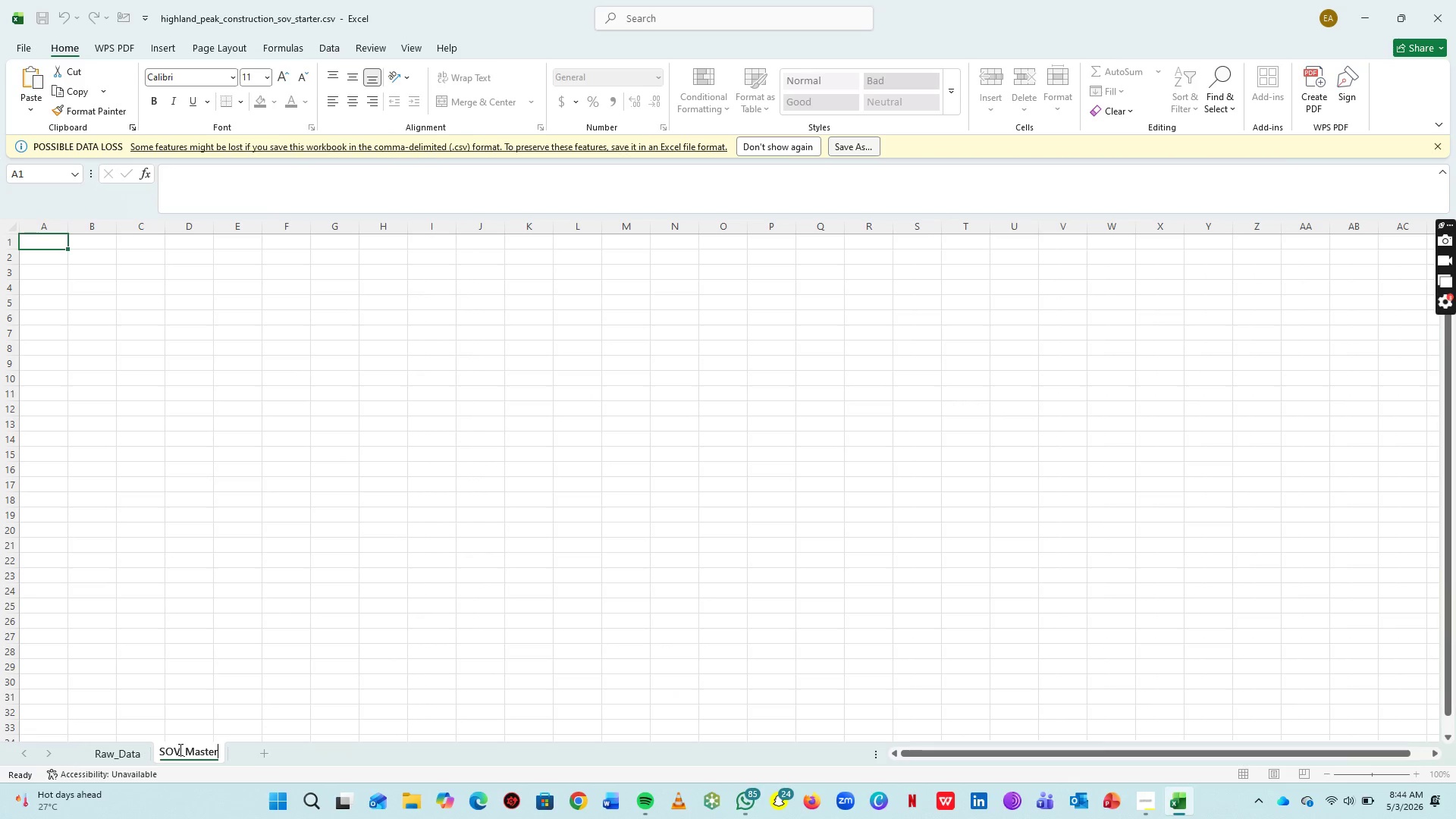 
double_click([263, 751])
 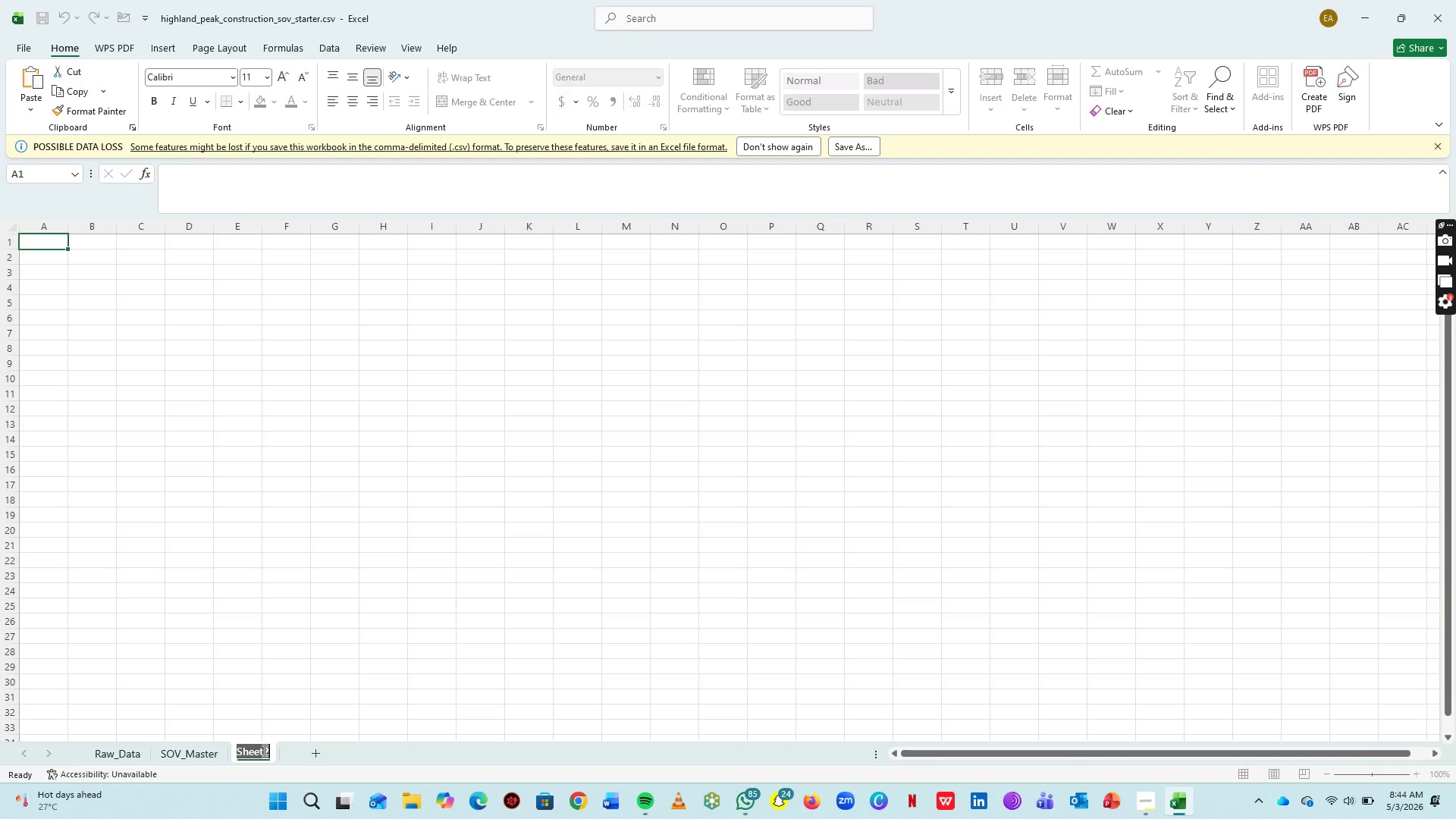 
type(CO_Ledger)
 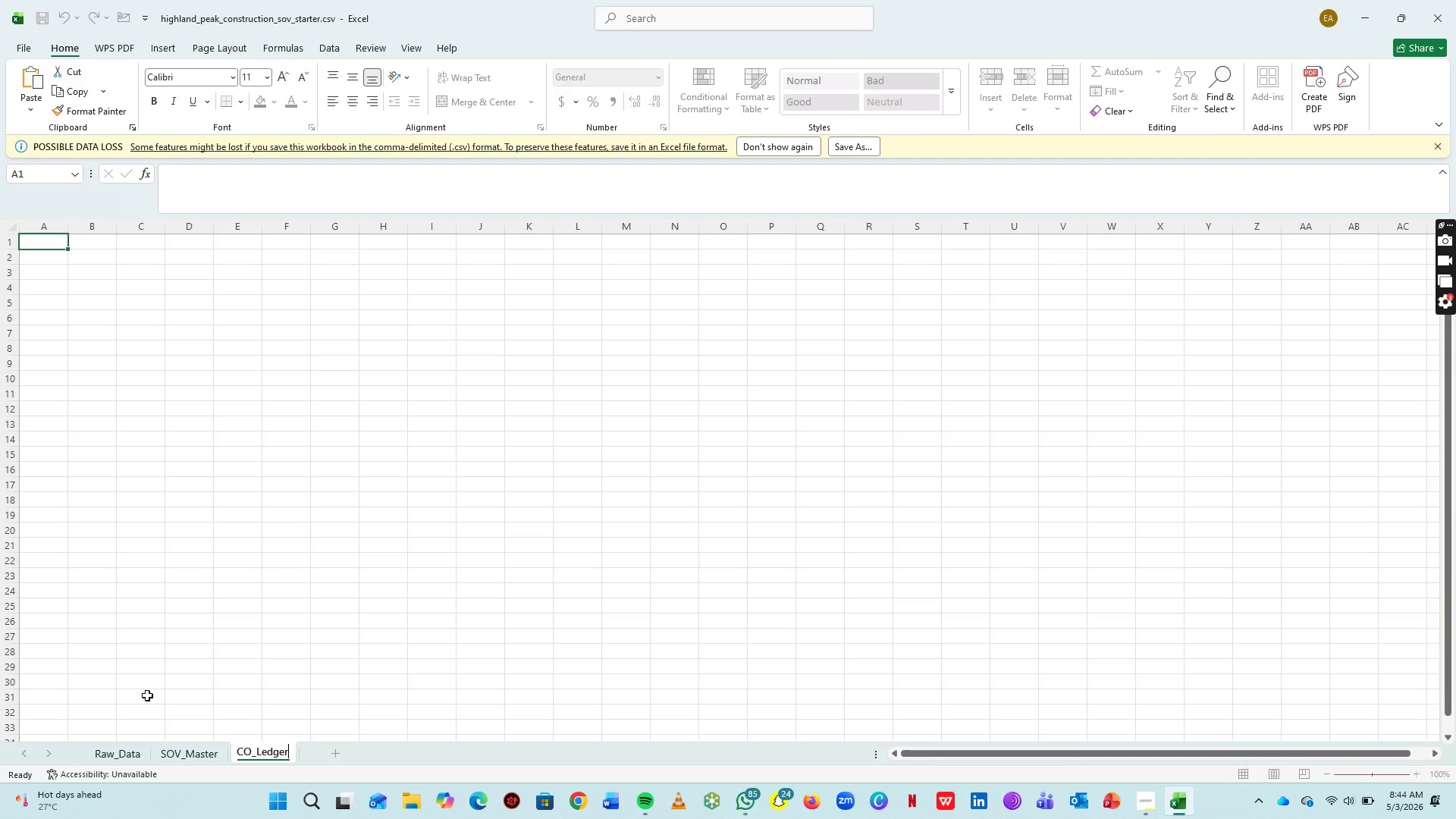 
left_click([557, 747])
 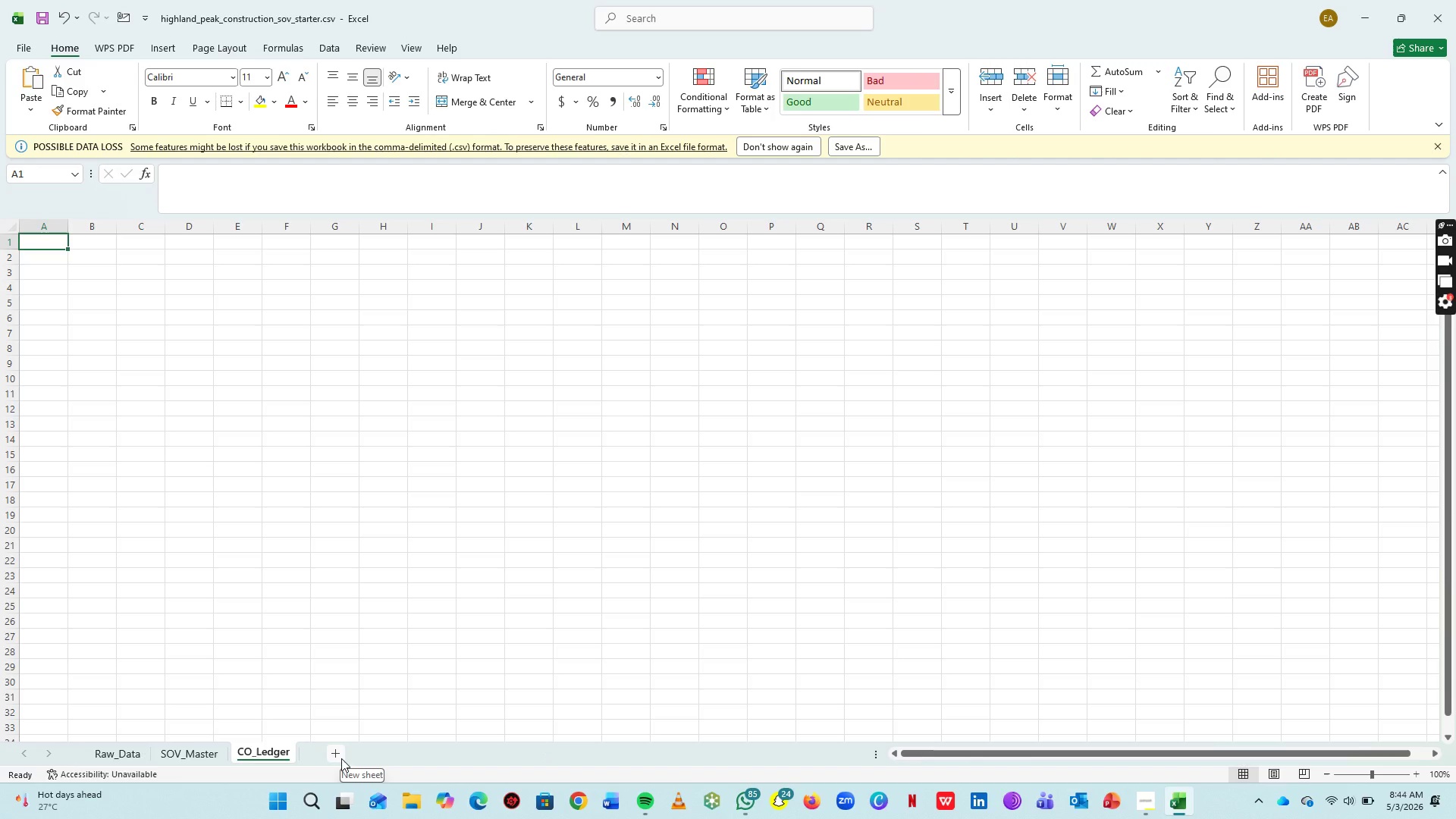 
left_click([341, 758])
 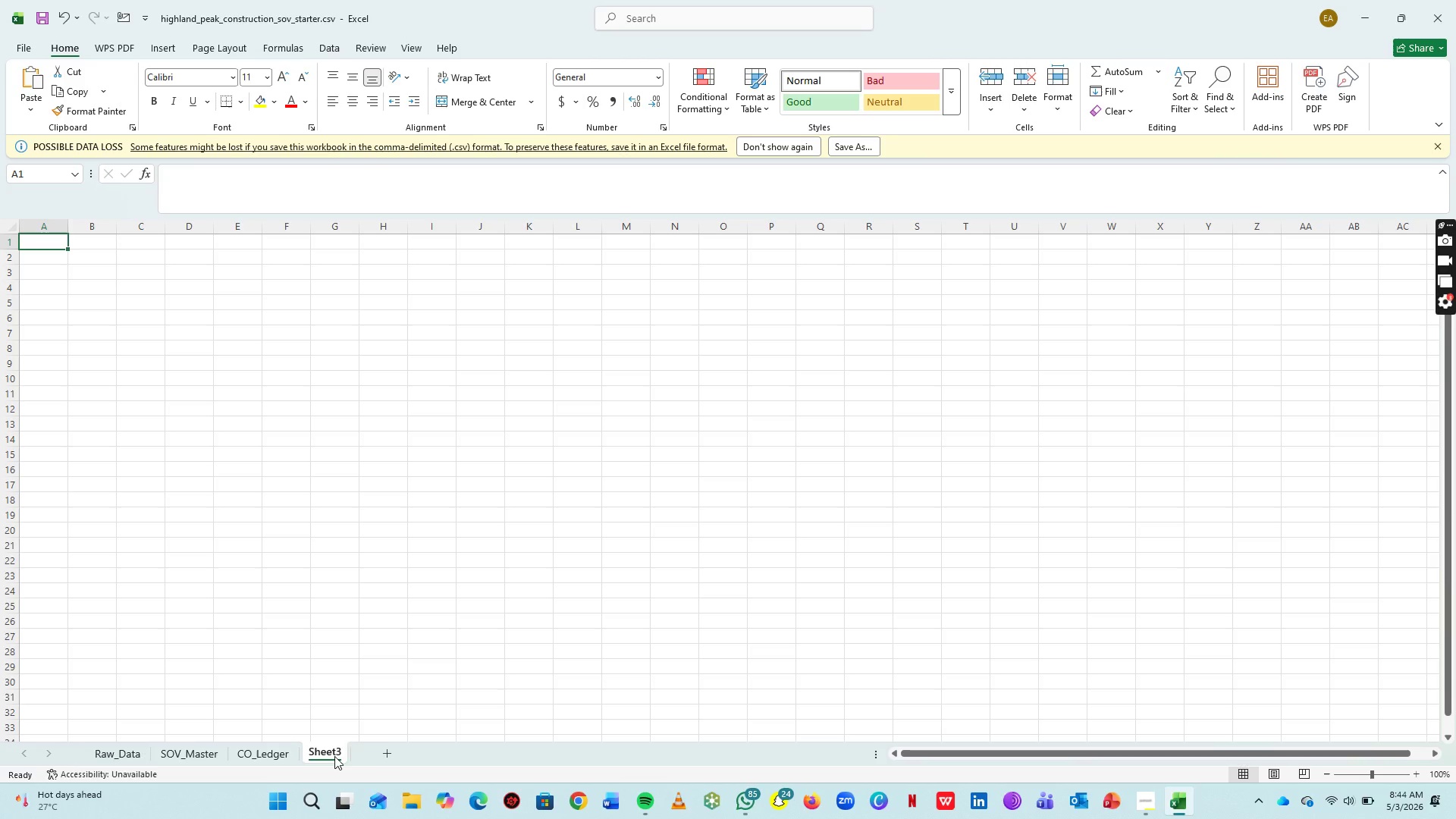 
left_click([334, 756])
 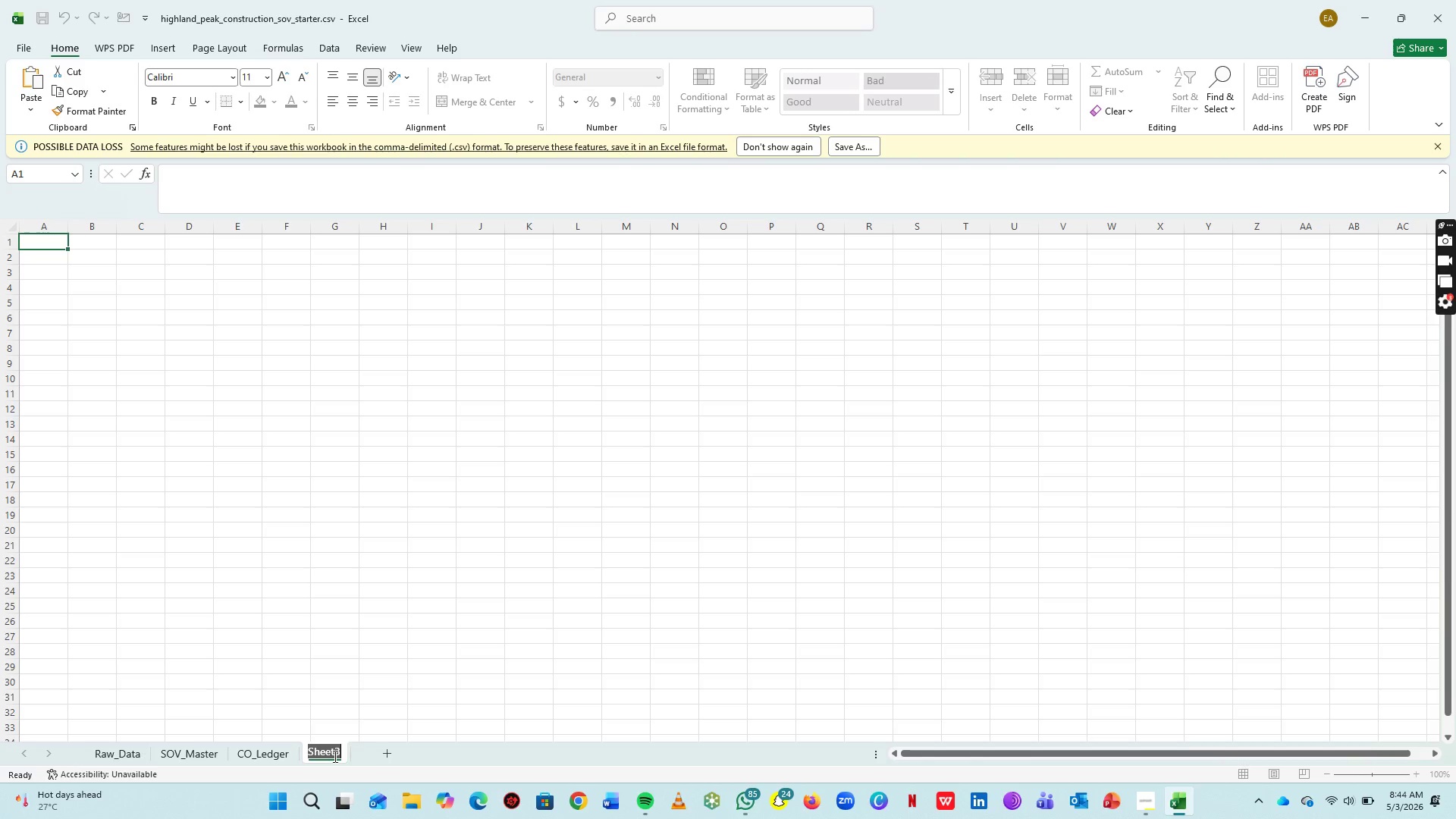 
type(n)
key(Backspace)
type(Invoicn)
key(Backspace)
type(ing)
 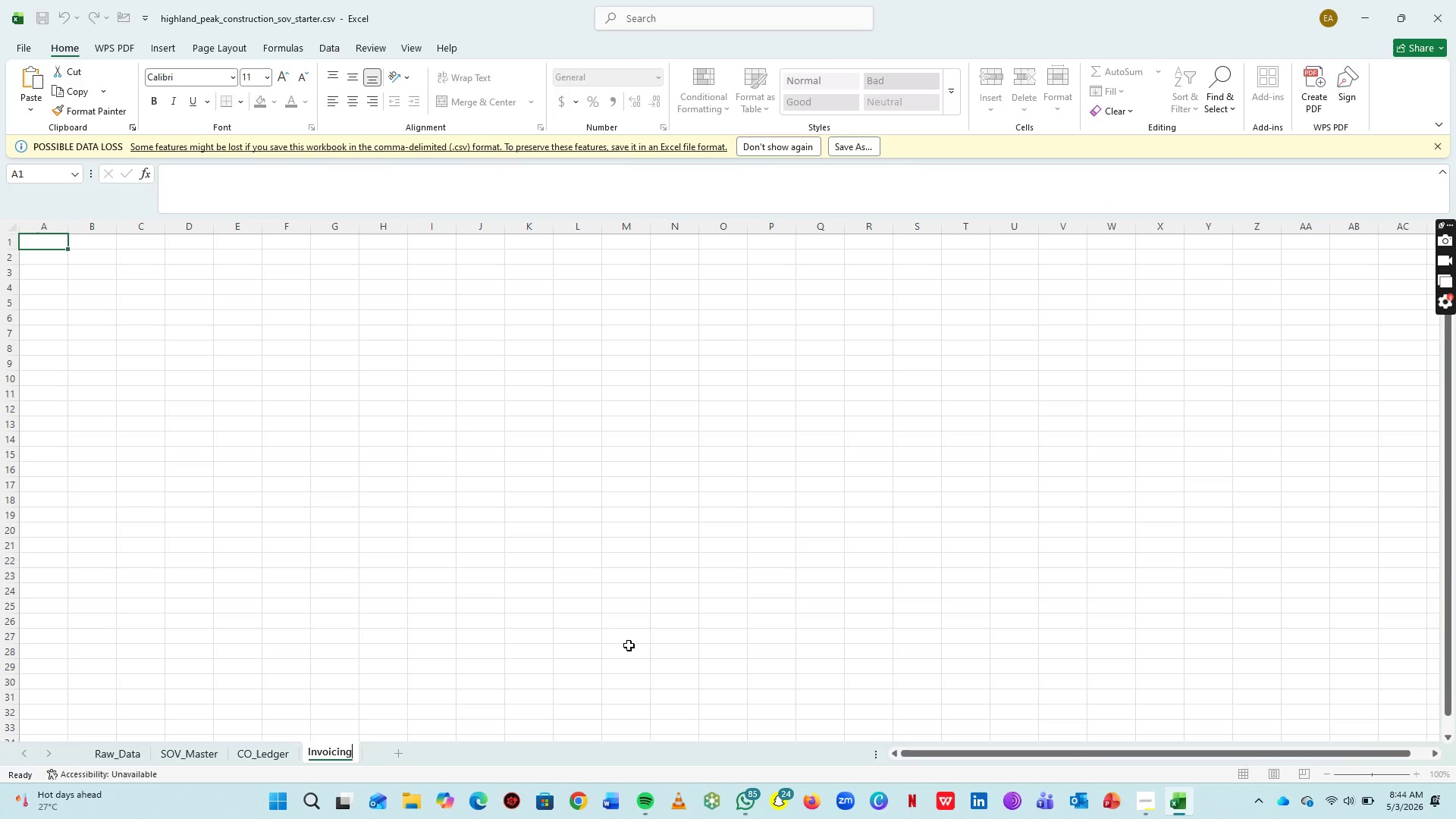 
wait(5.83)
 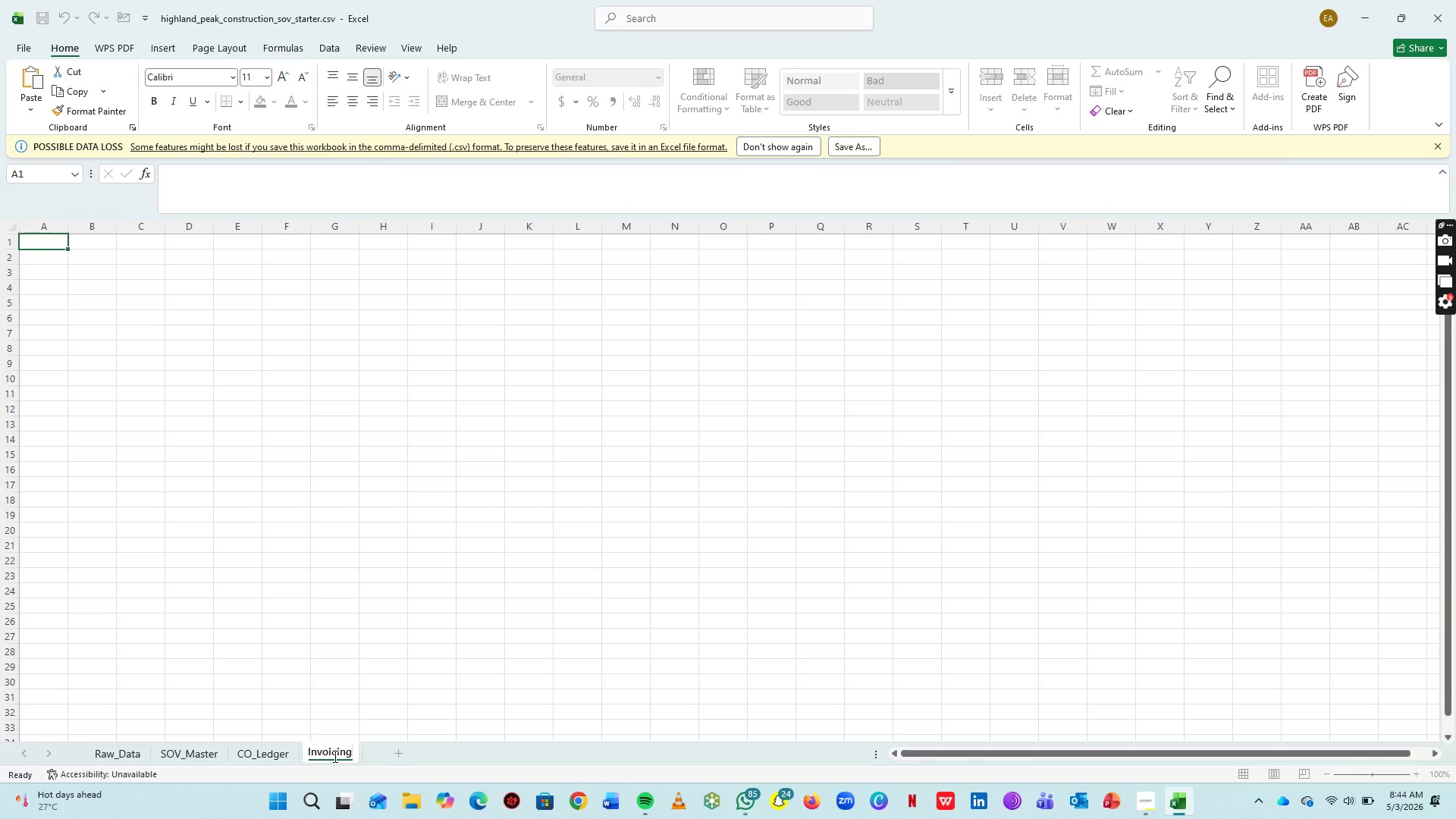 
left_click([629, 645])
 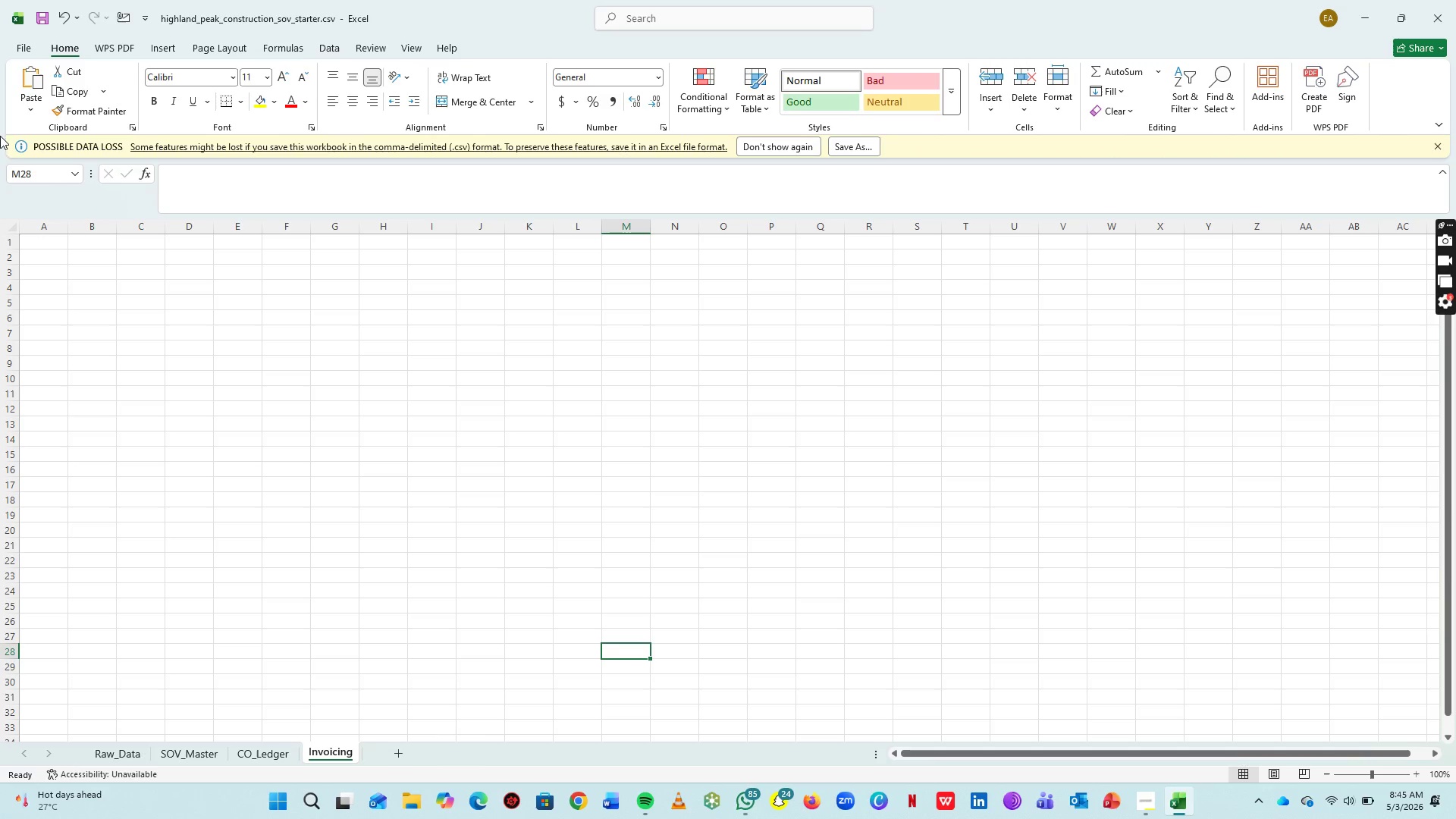 
wait(7.44)
 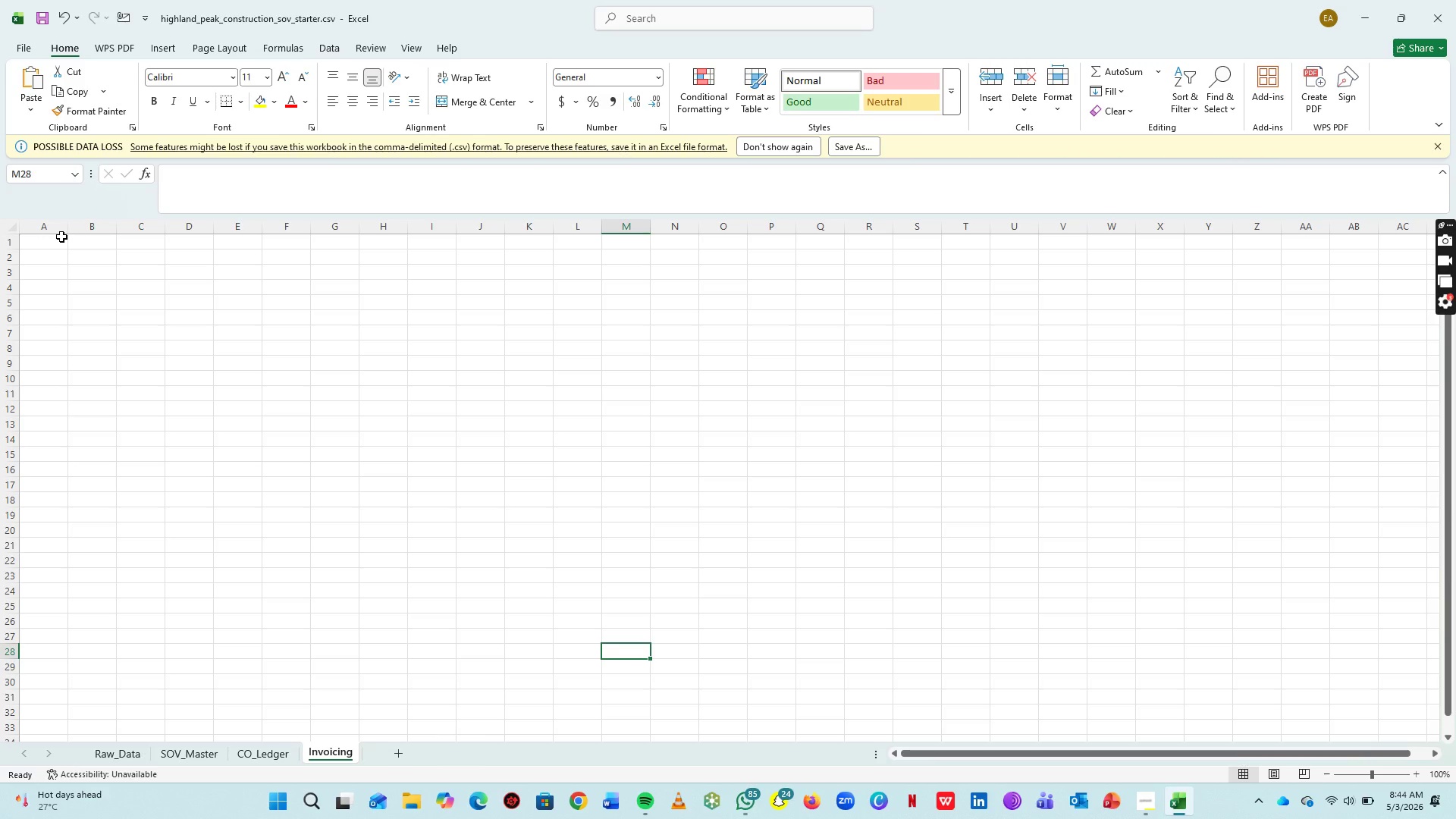 
double_click([239, 468])
 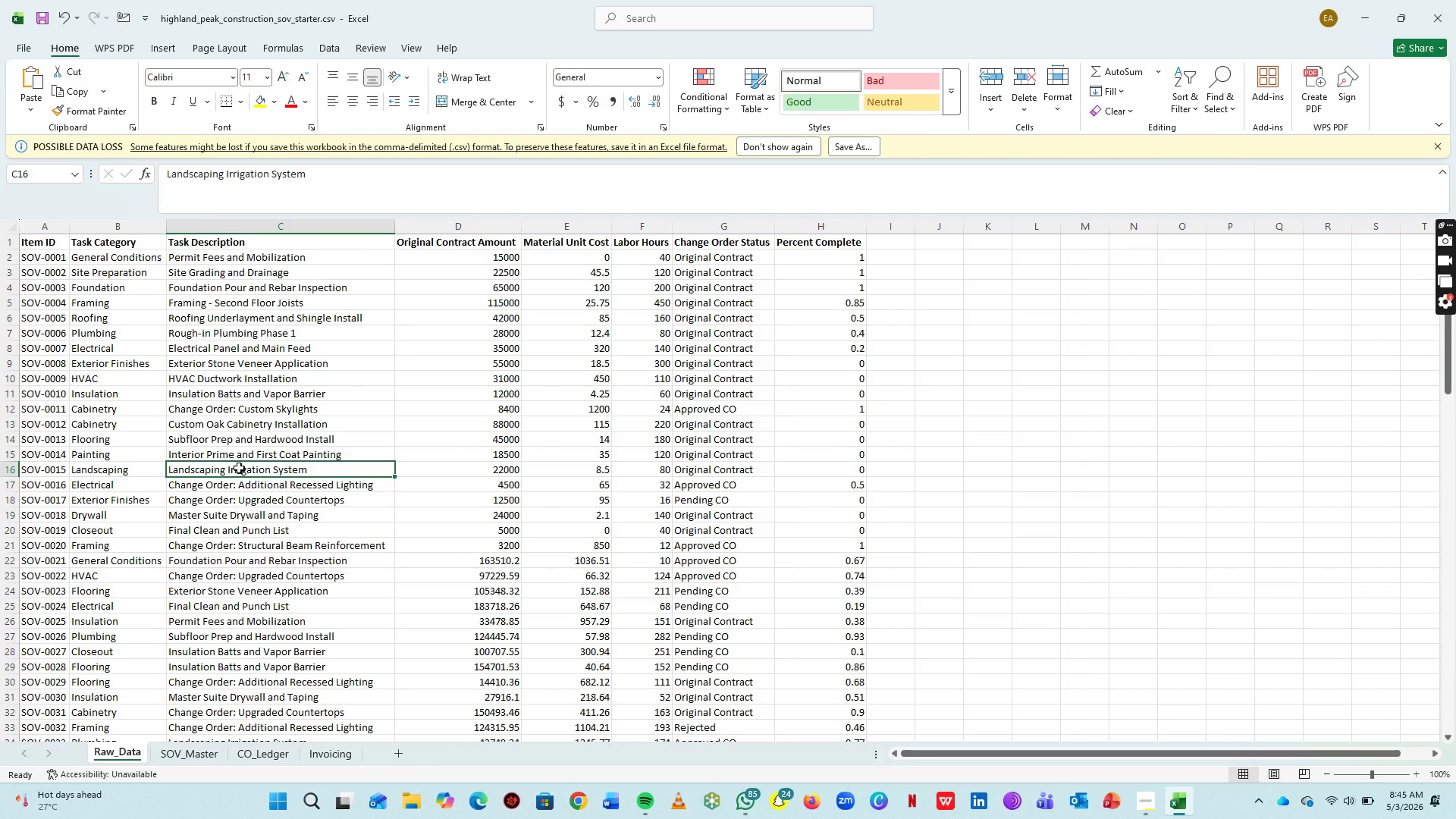 
key(Control+T)
 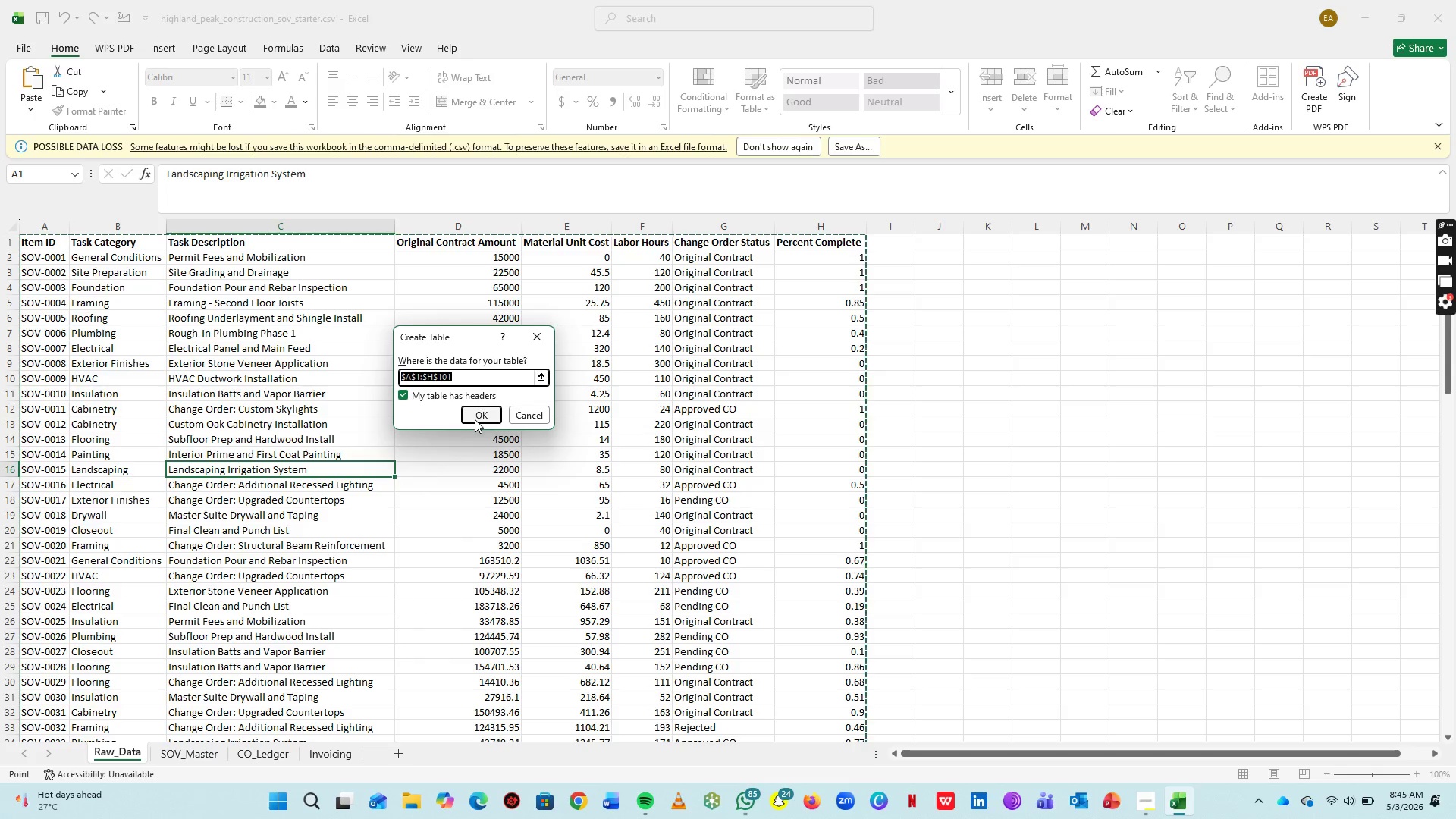 
left_click([475, 419])
 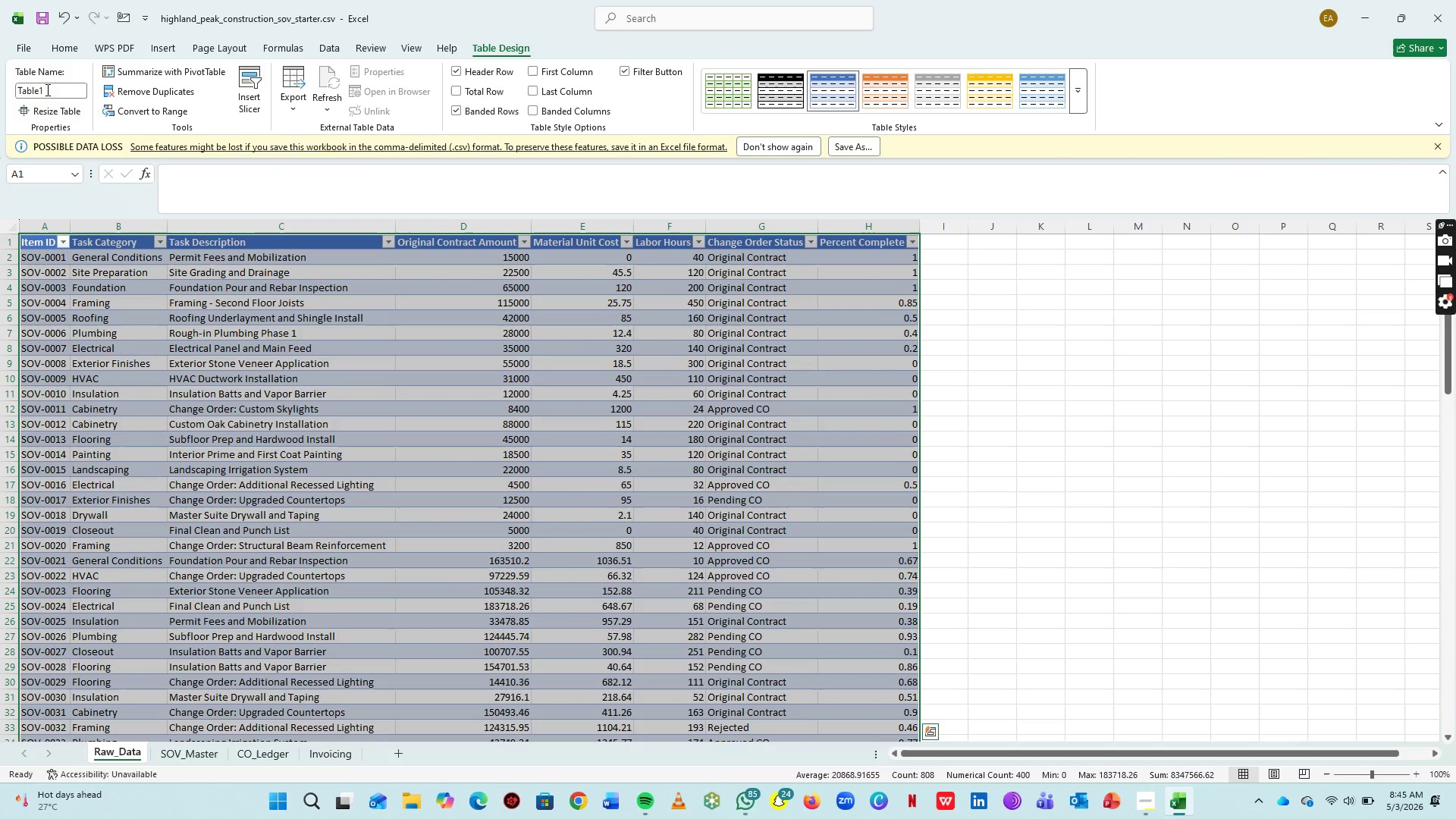 
left_click_drag(start_coordinate=[51, 89], to_coordinate=[0, 81])
 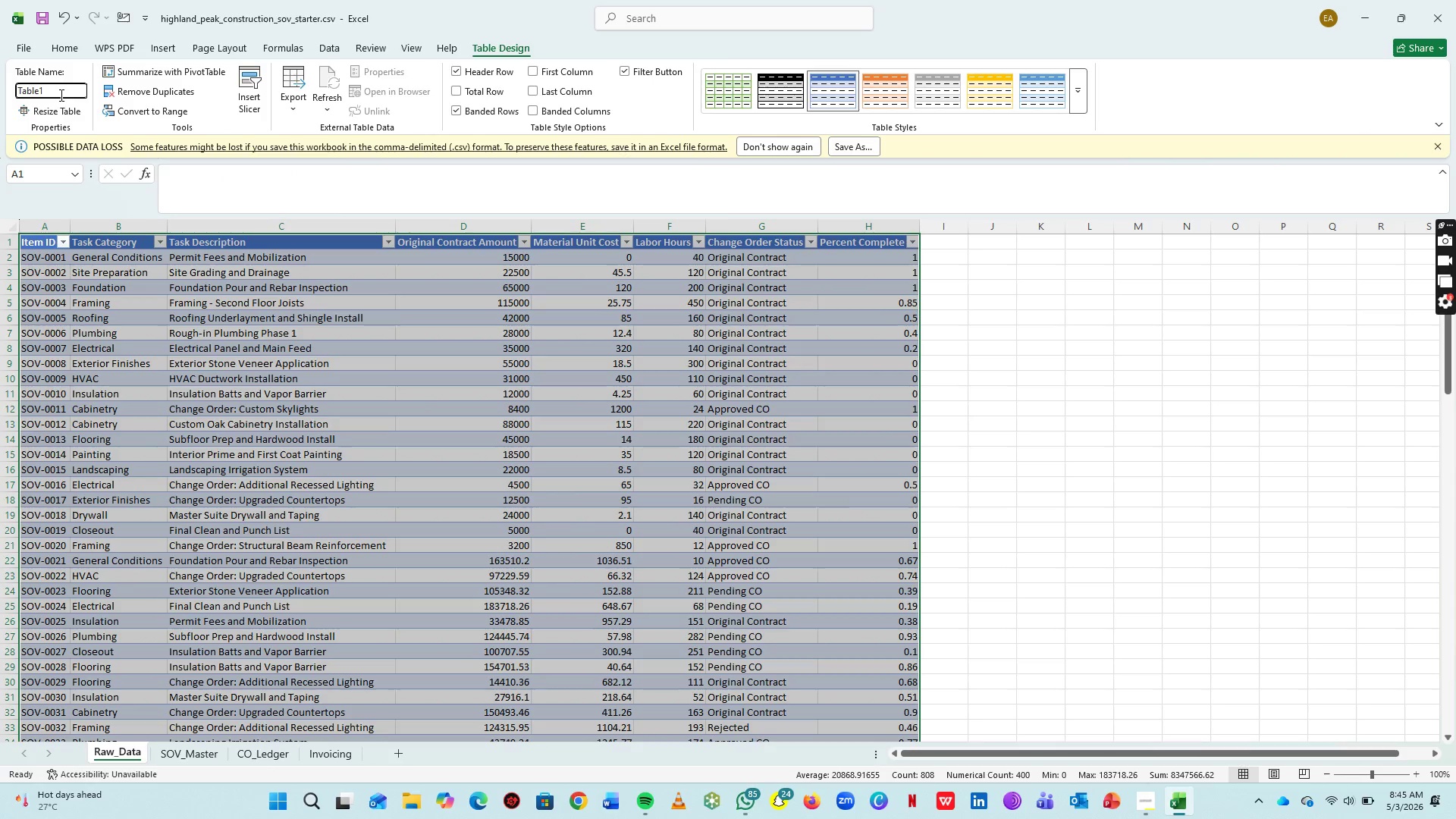 
left_click([60, 95])
 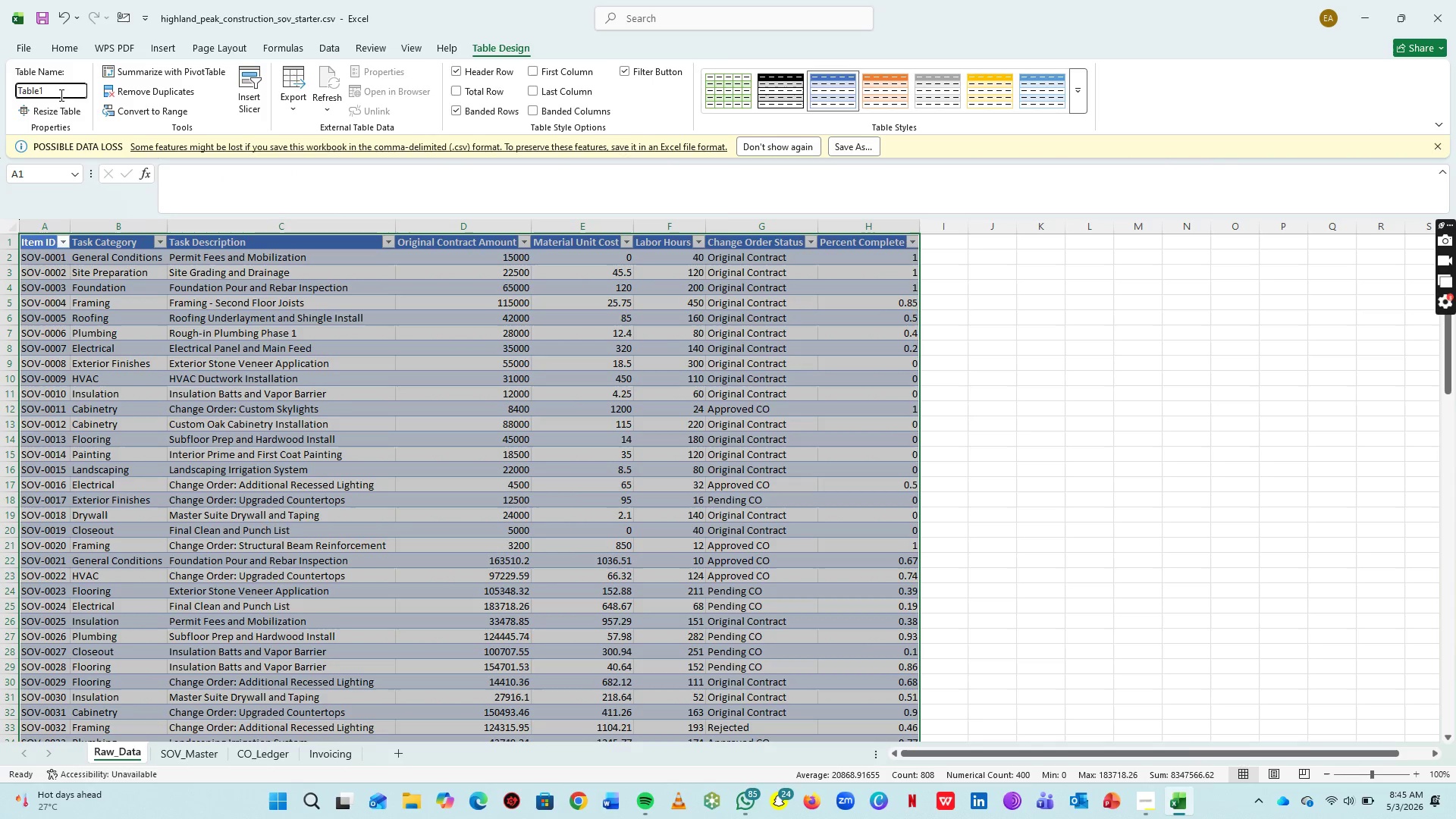 
key(Control+A)
 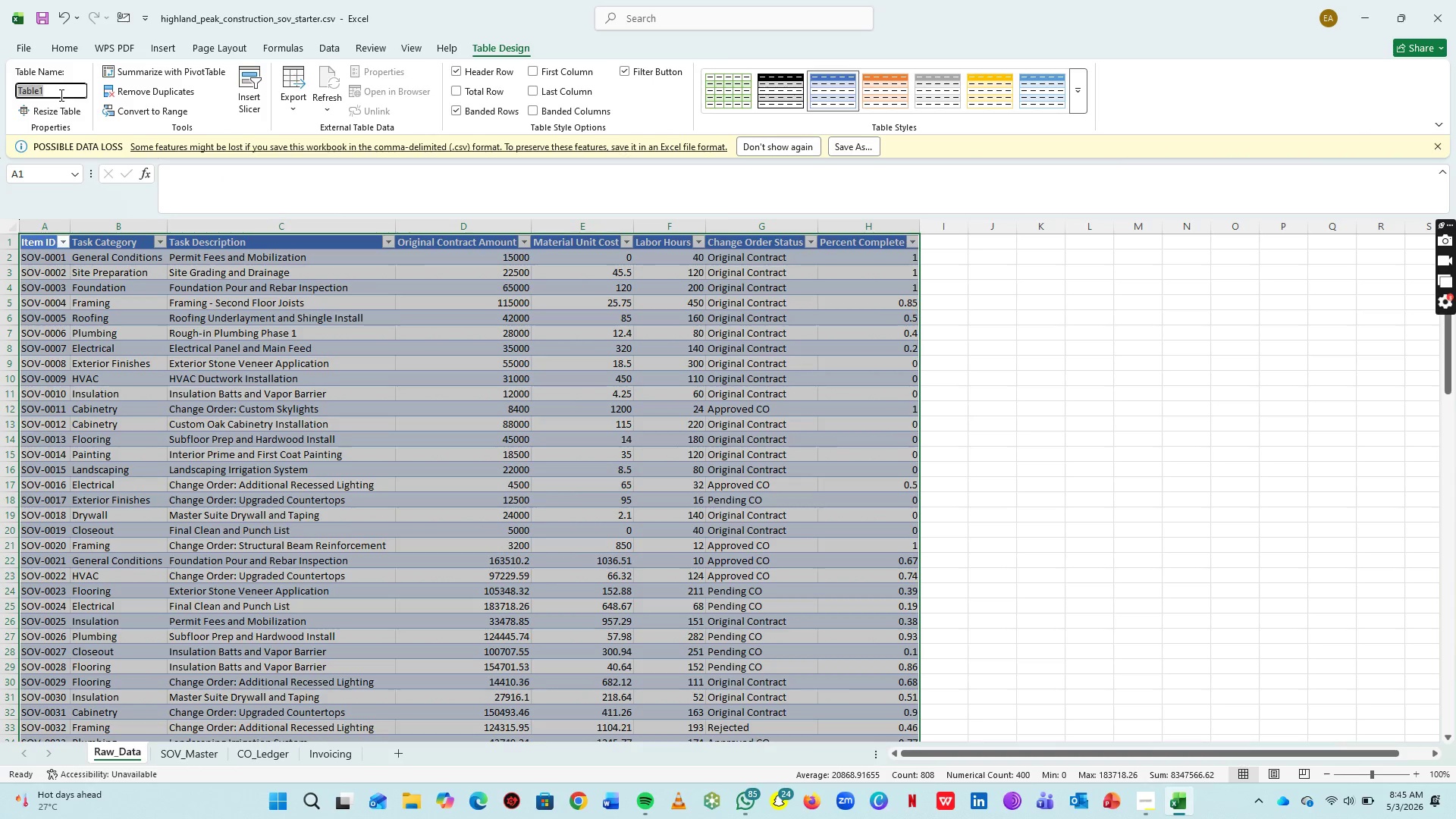 
type(SOVTable)
 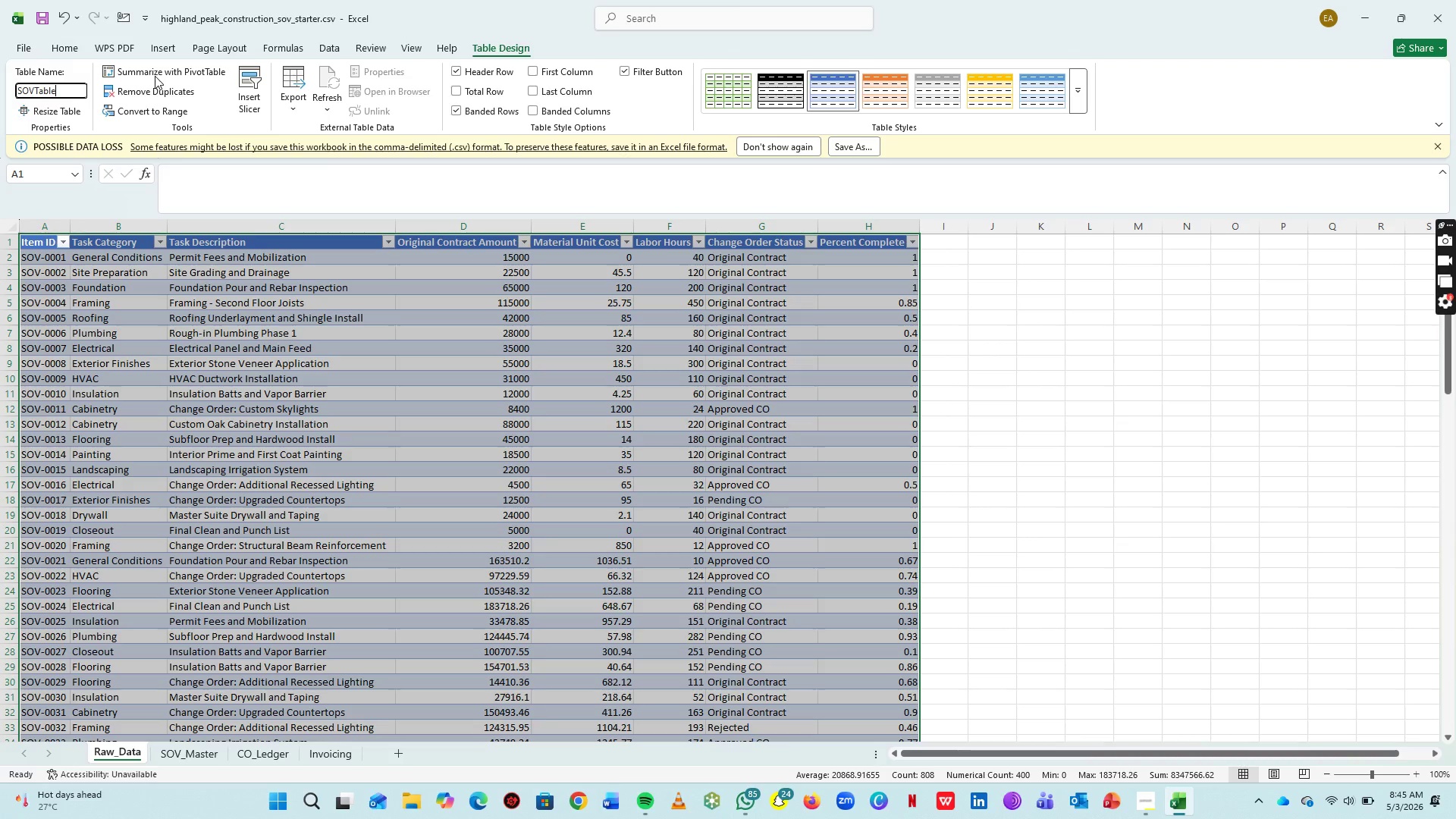 
left_click([339, 375])
 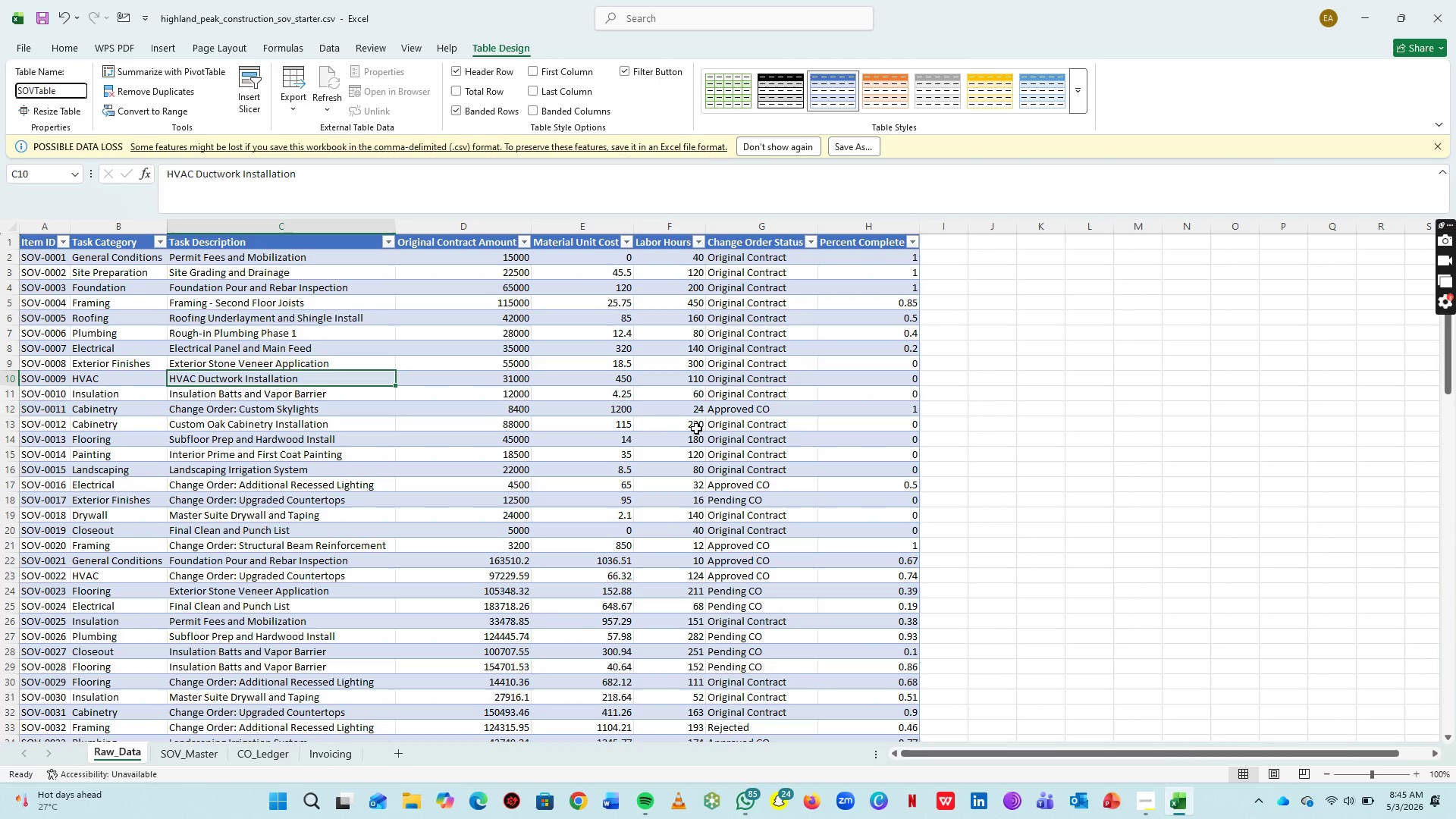 
left_click([814, 416])
 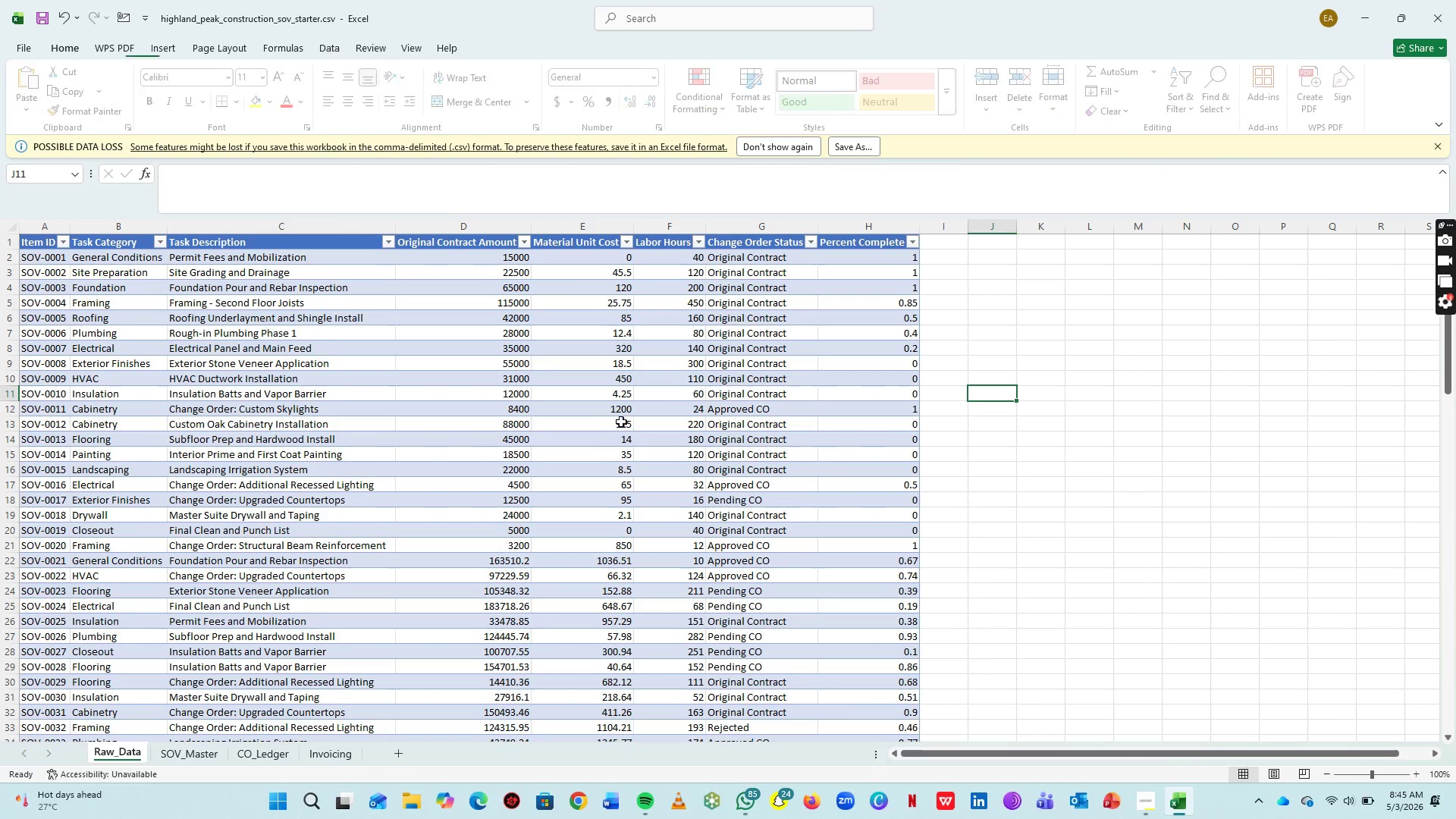 
scroll: coordinate [445, 491], scroll_direction: down, amount: 7.0
 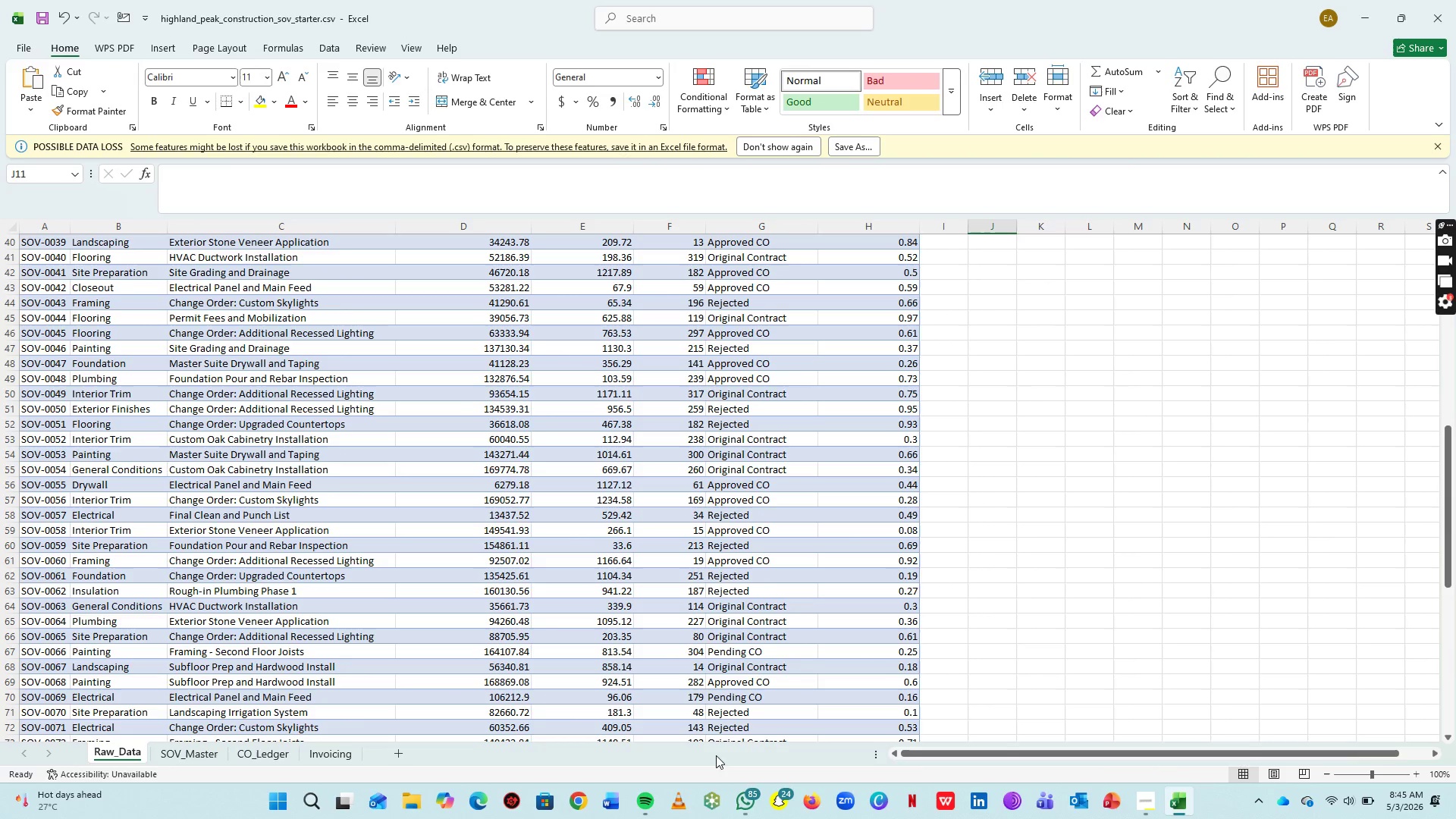 
left_click([1135, 805])